 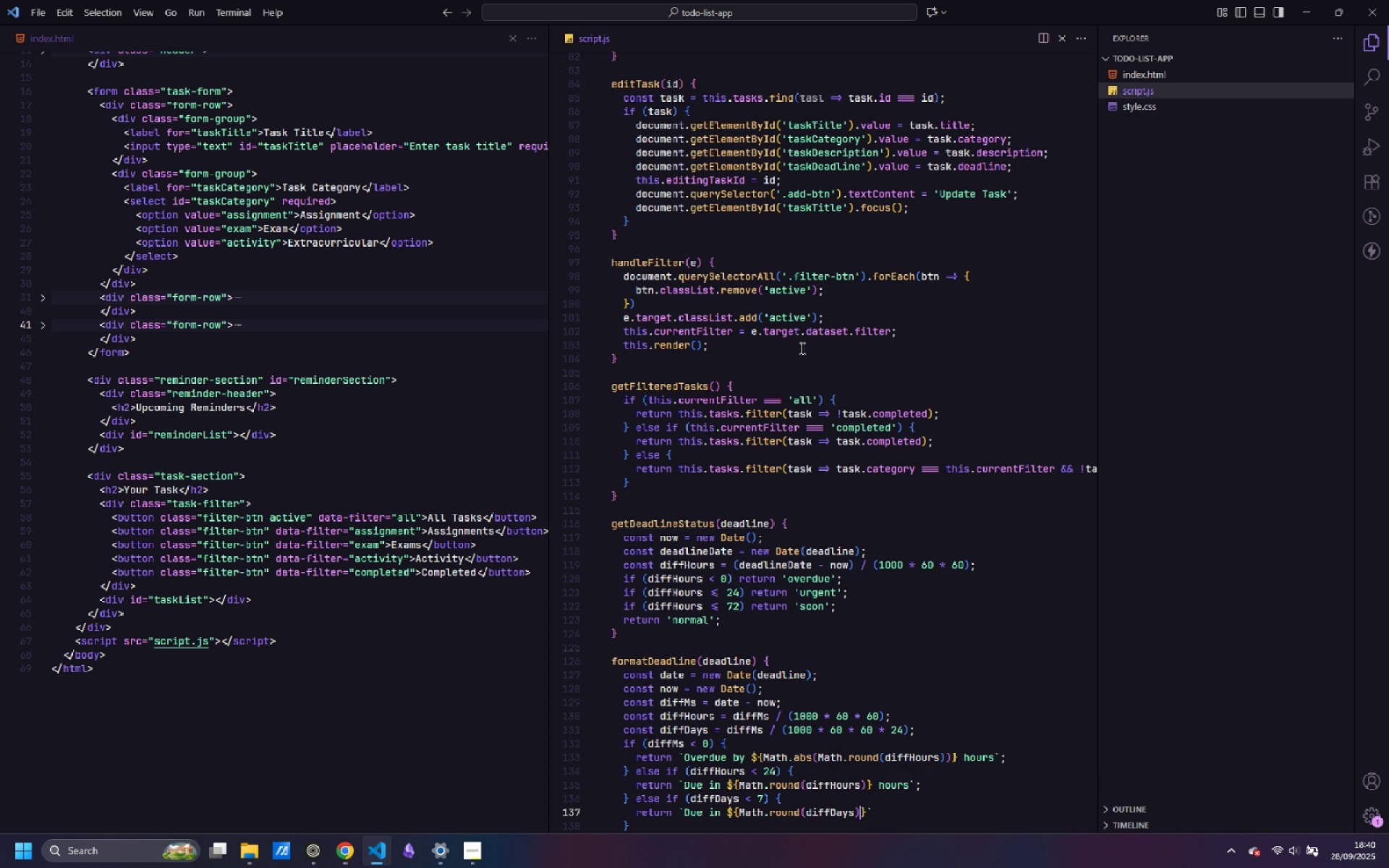 
key(ArrowRight)
 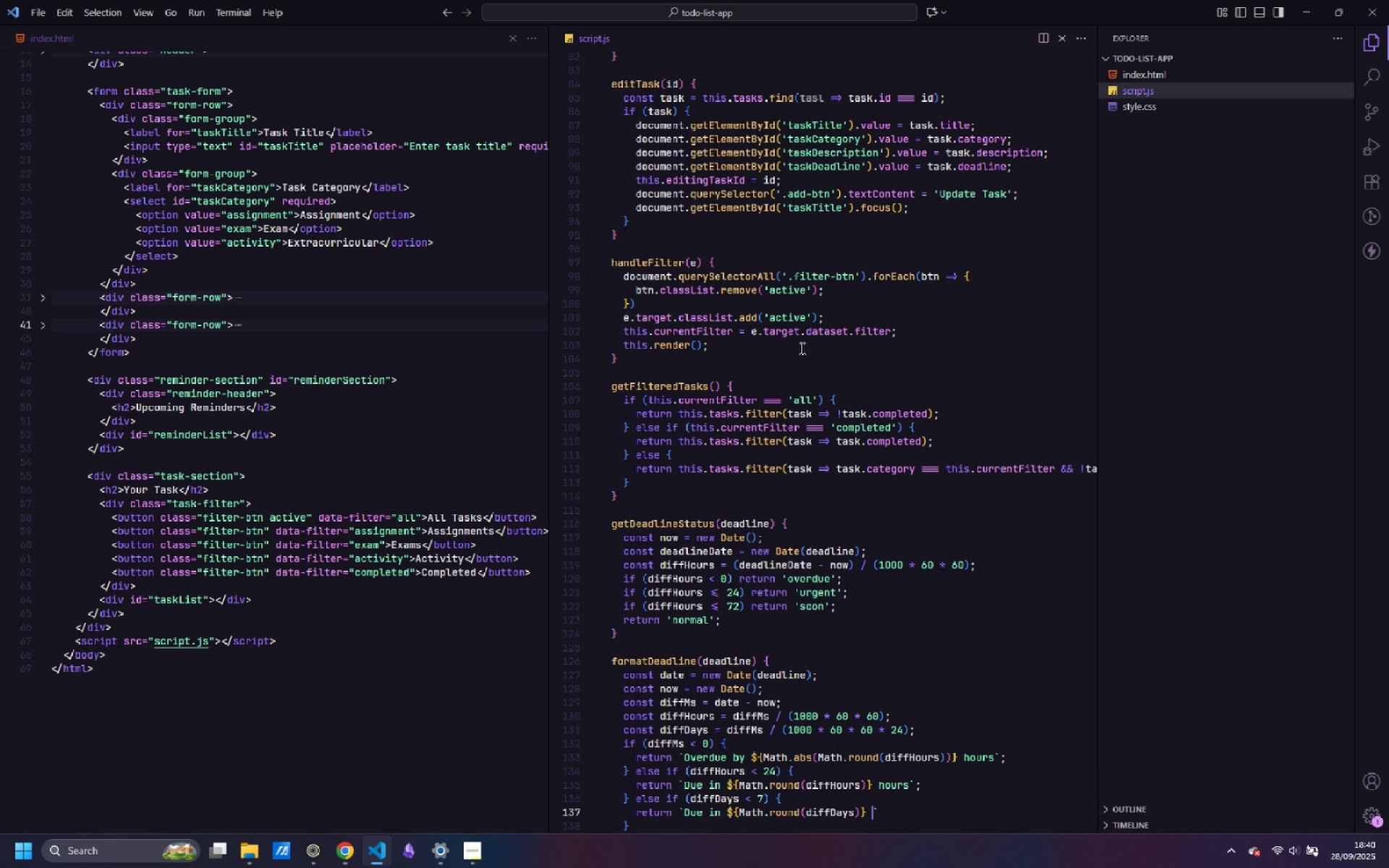 
type( days)
 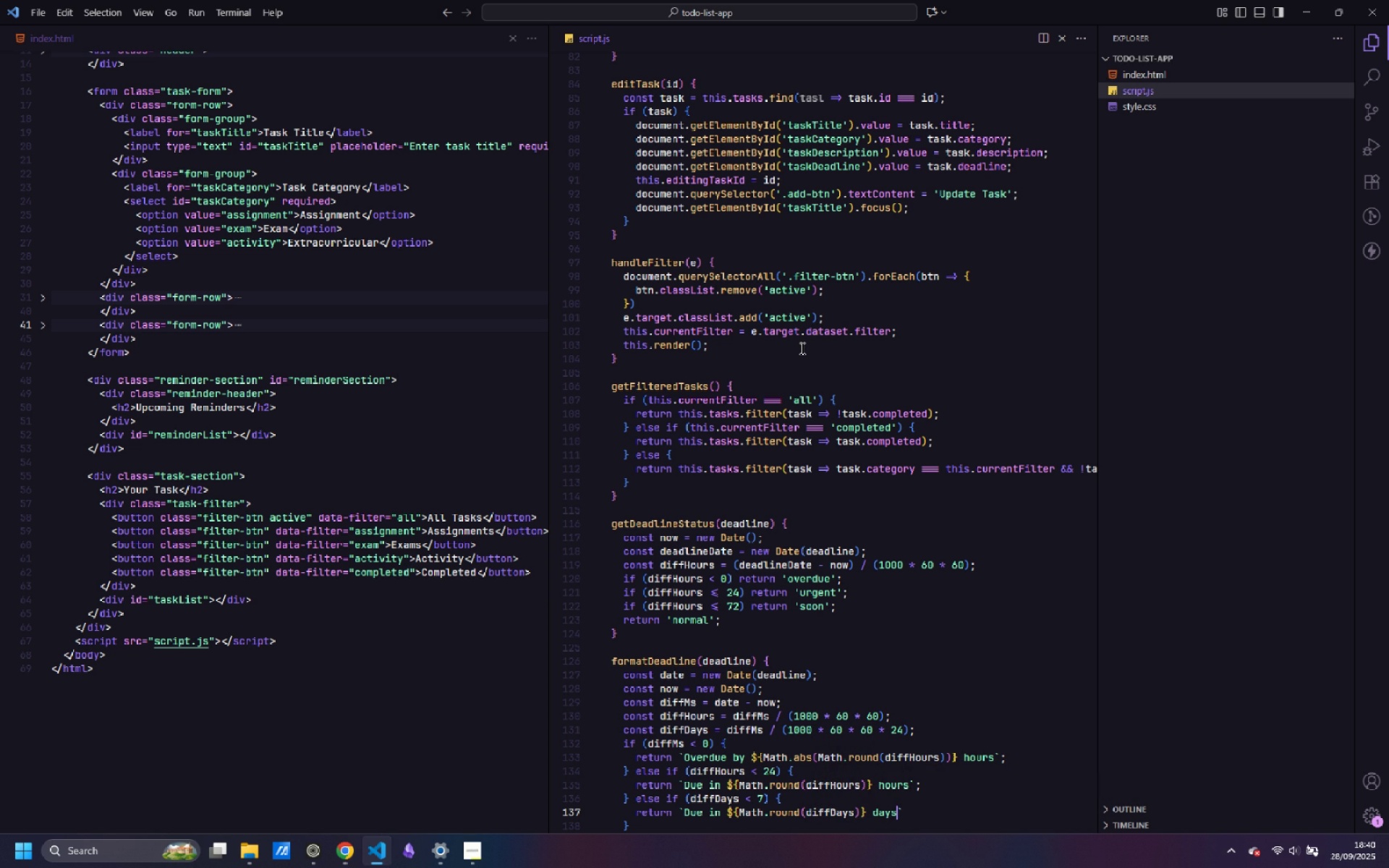 
key(ArrowRight)
 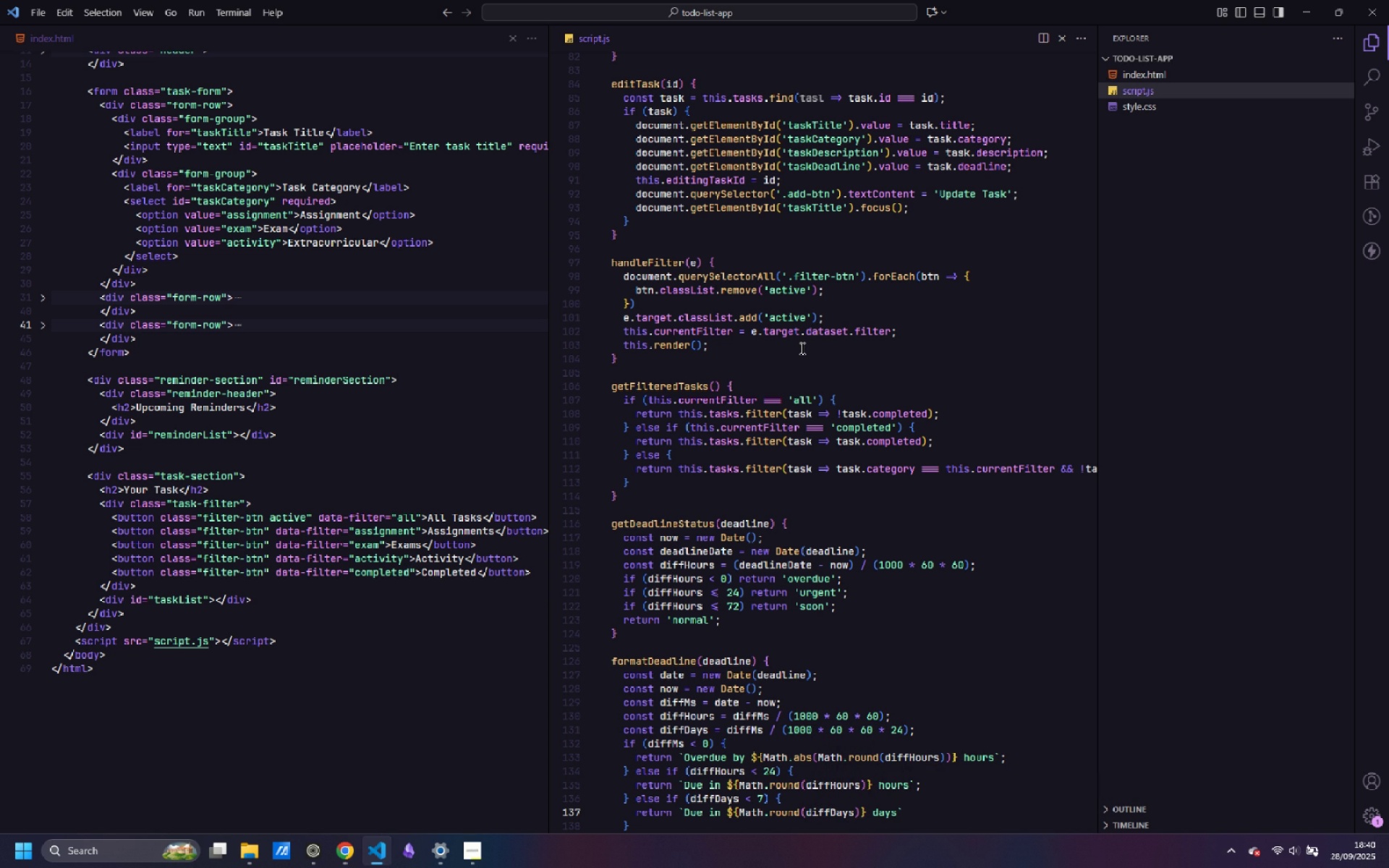 
key(Semicolon)
 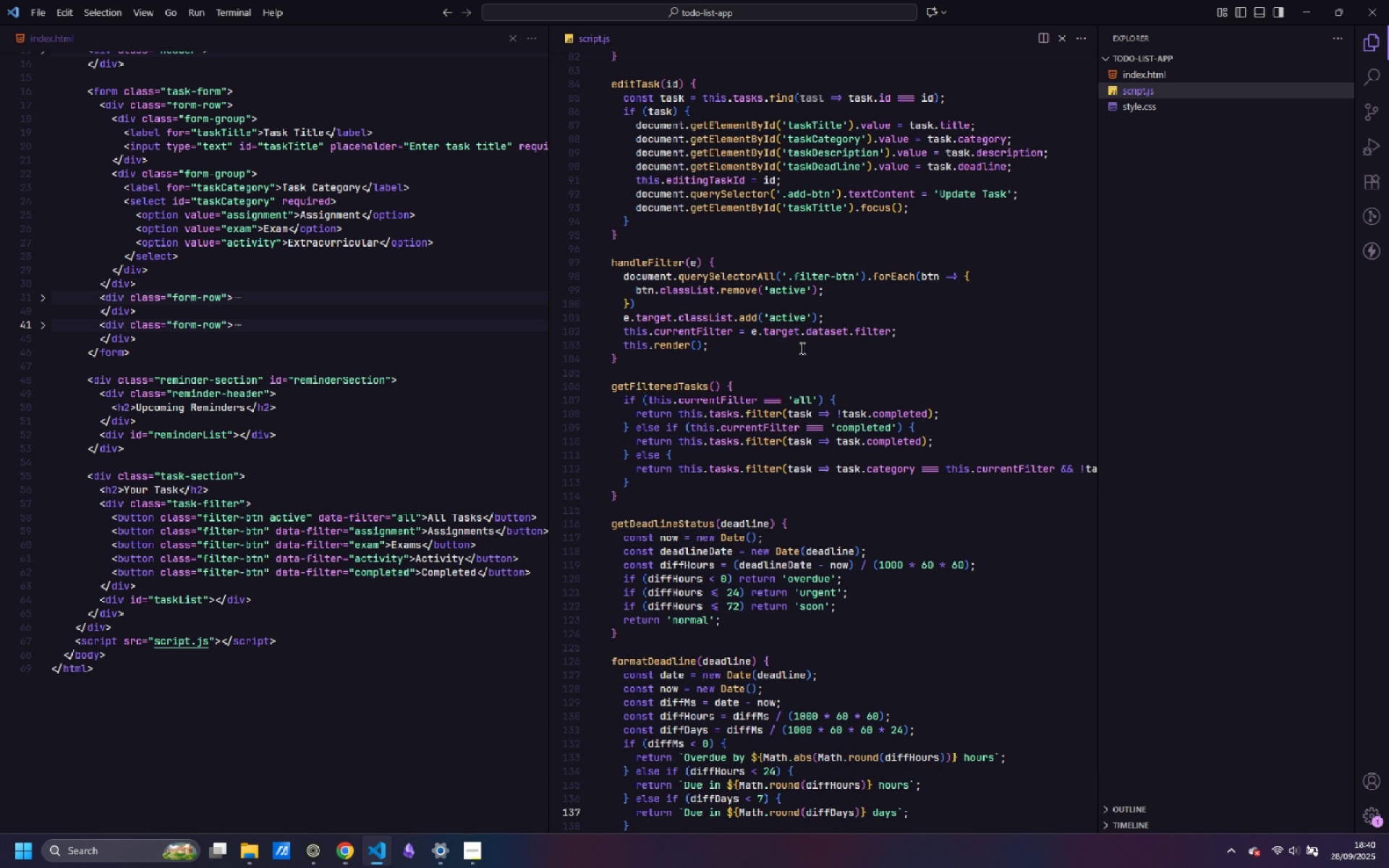 
key(ArrowDown)
 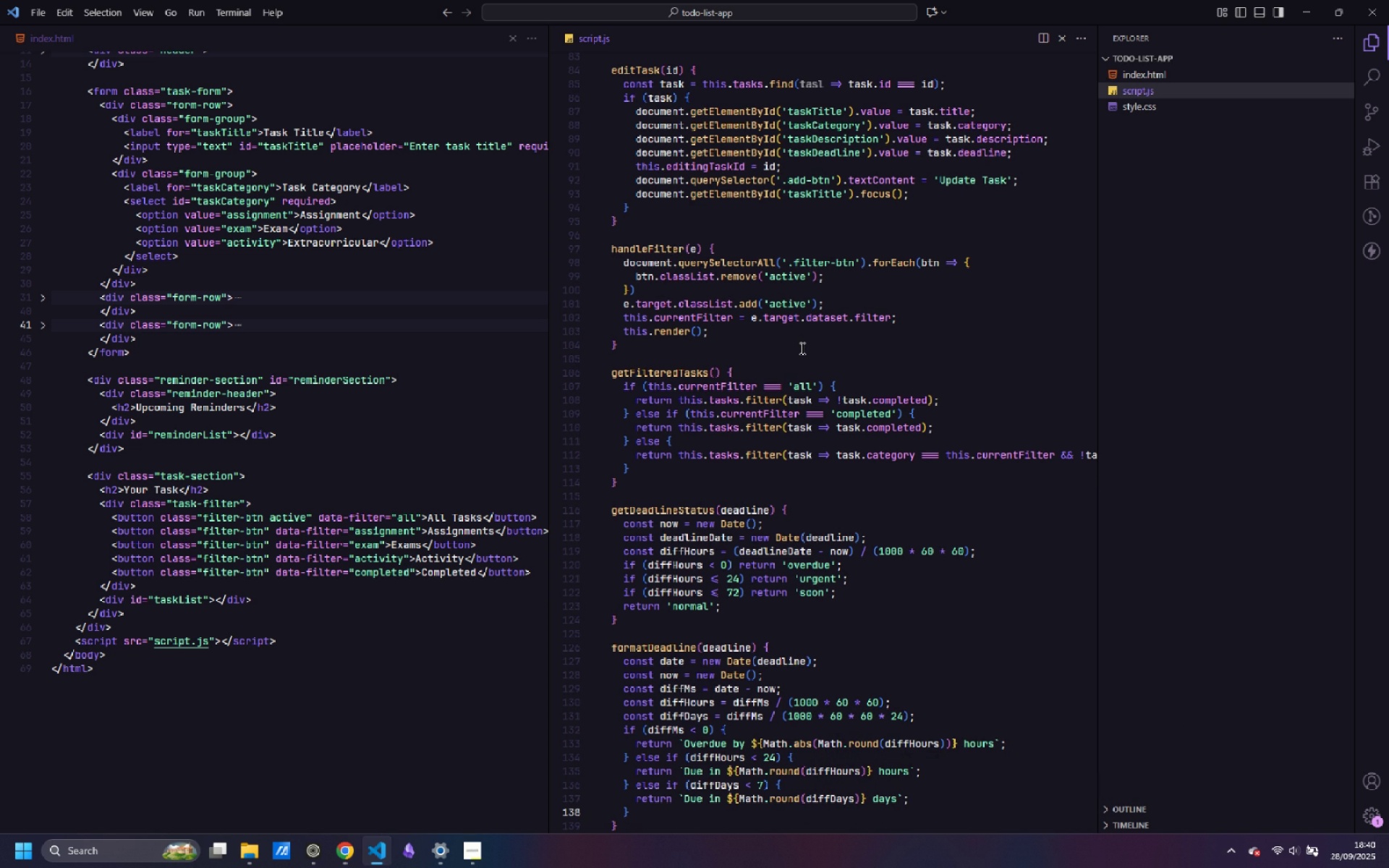 
type( else {)
 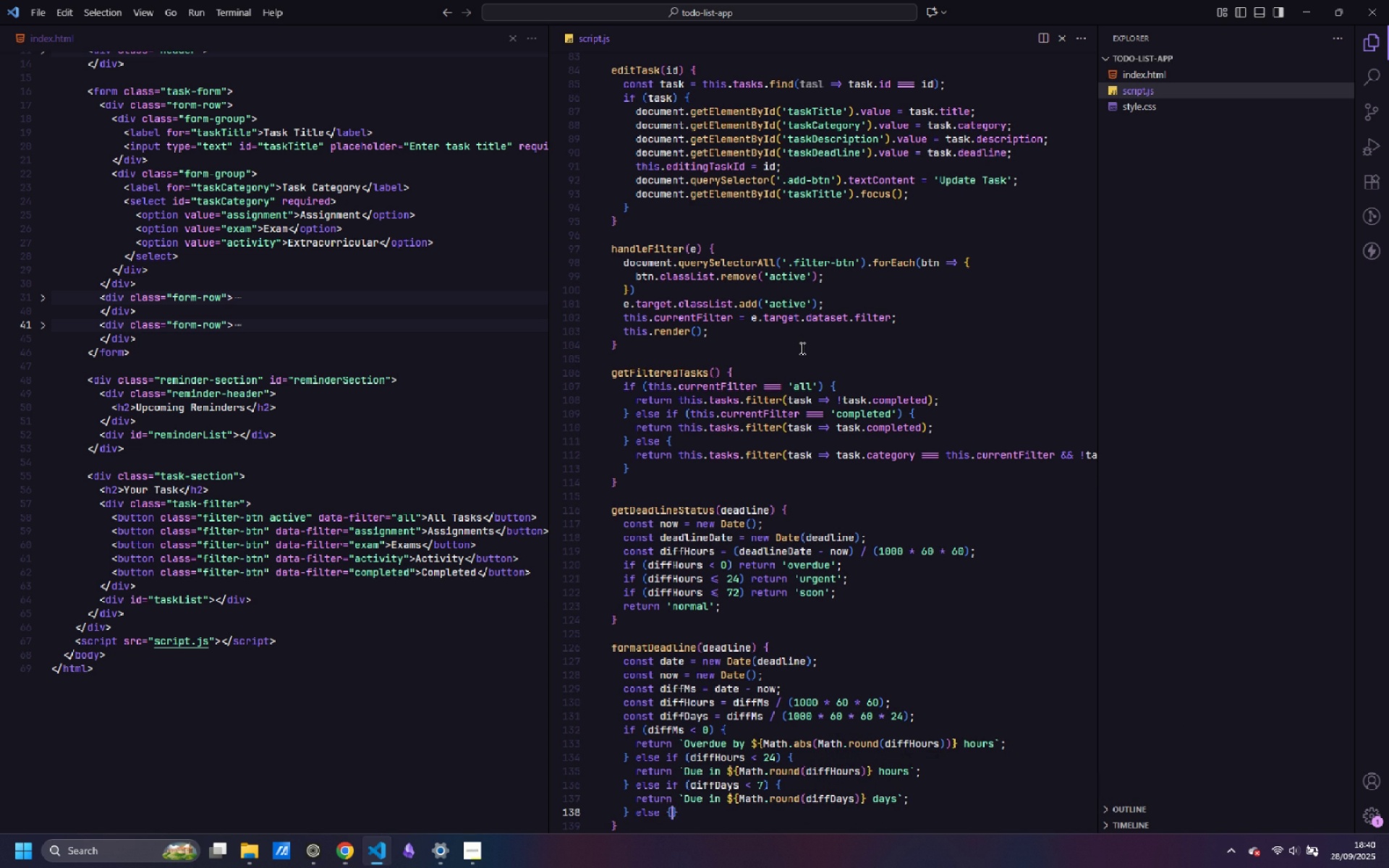 
key(Enter)
 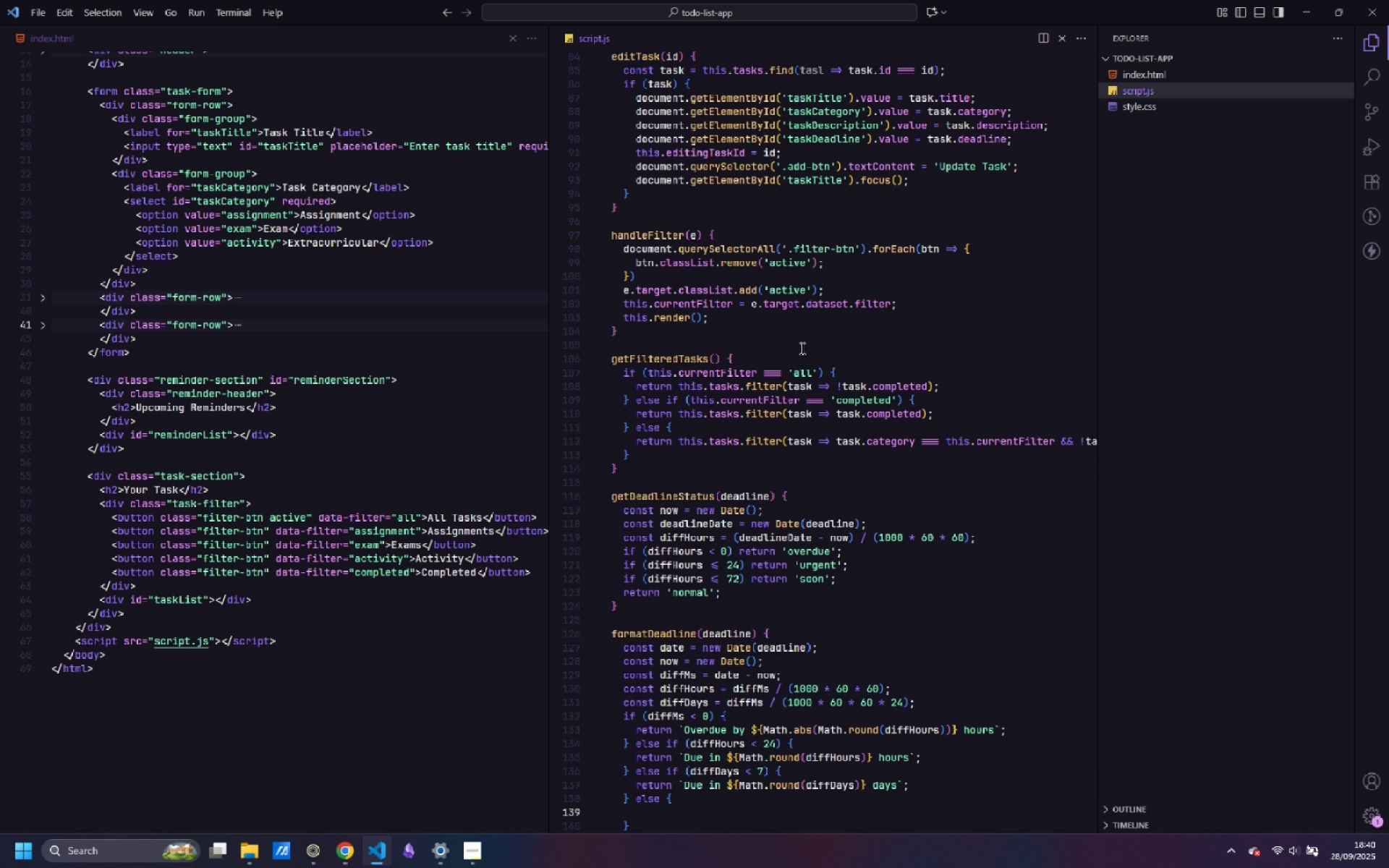 
type(return Due )
 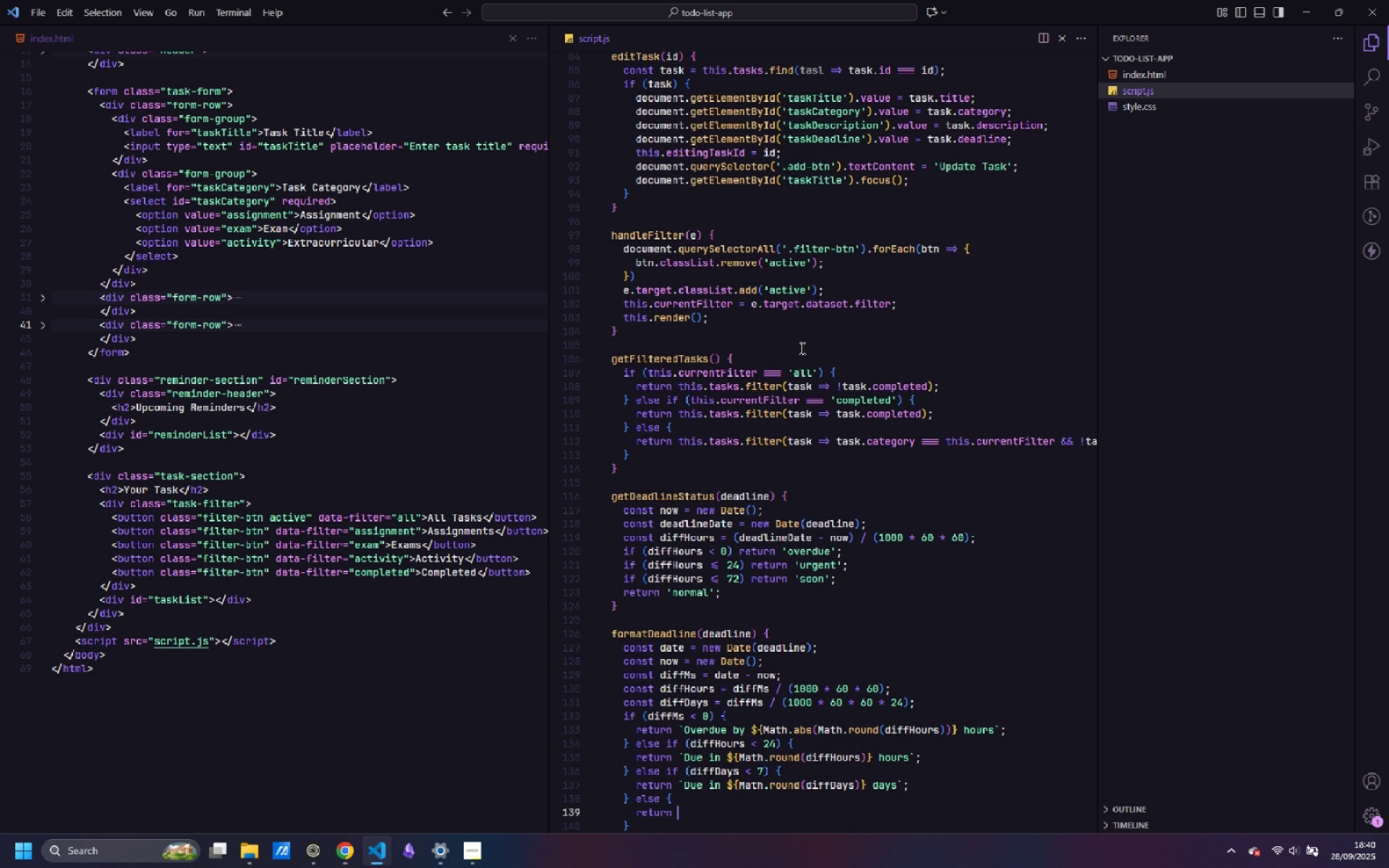 
key(Control+ControlLeft)
 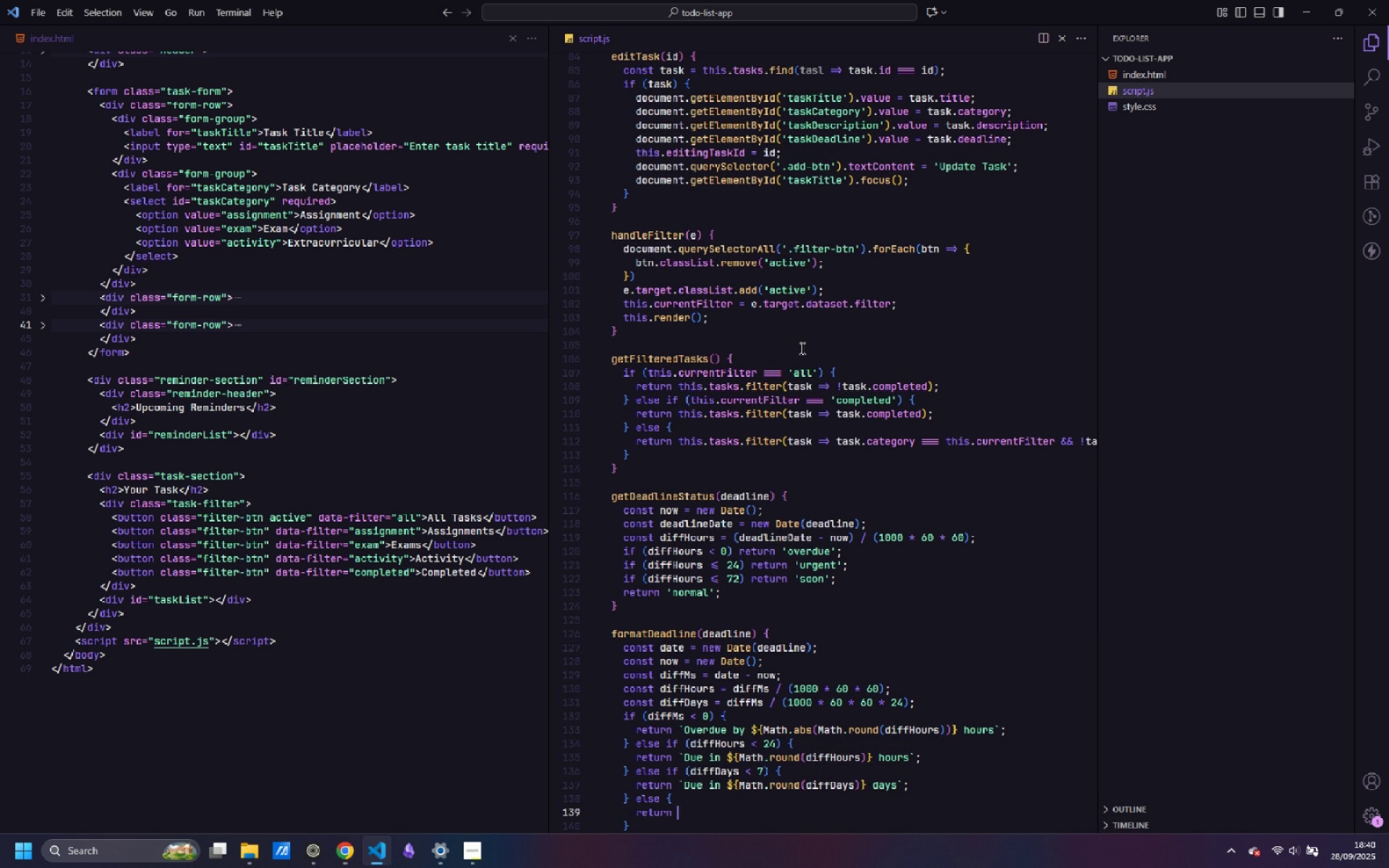 
key(Control+Backspace)
 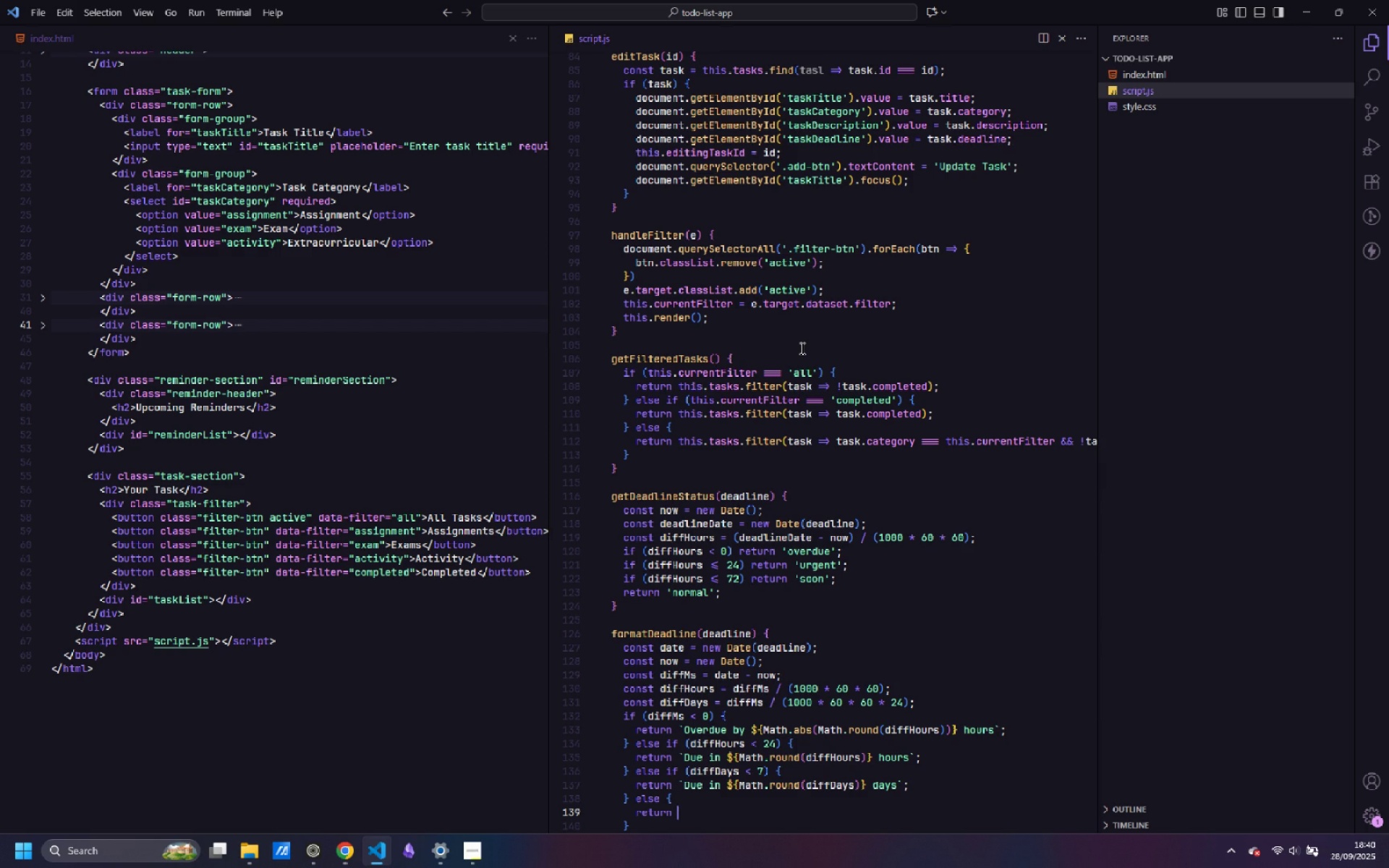 
type(`due )